 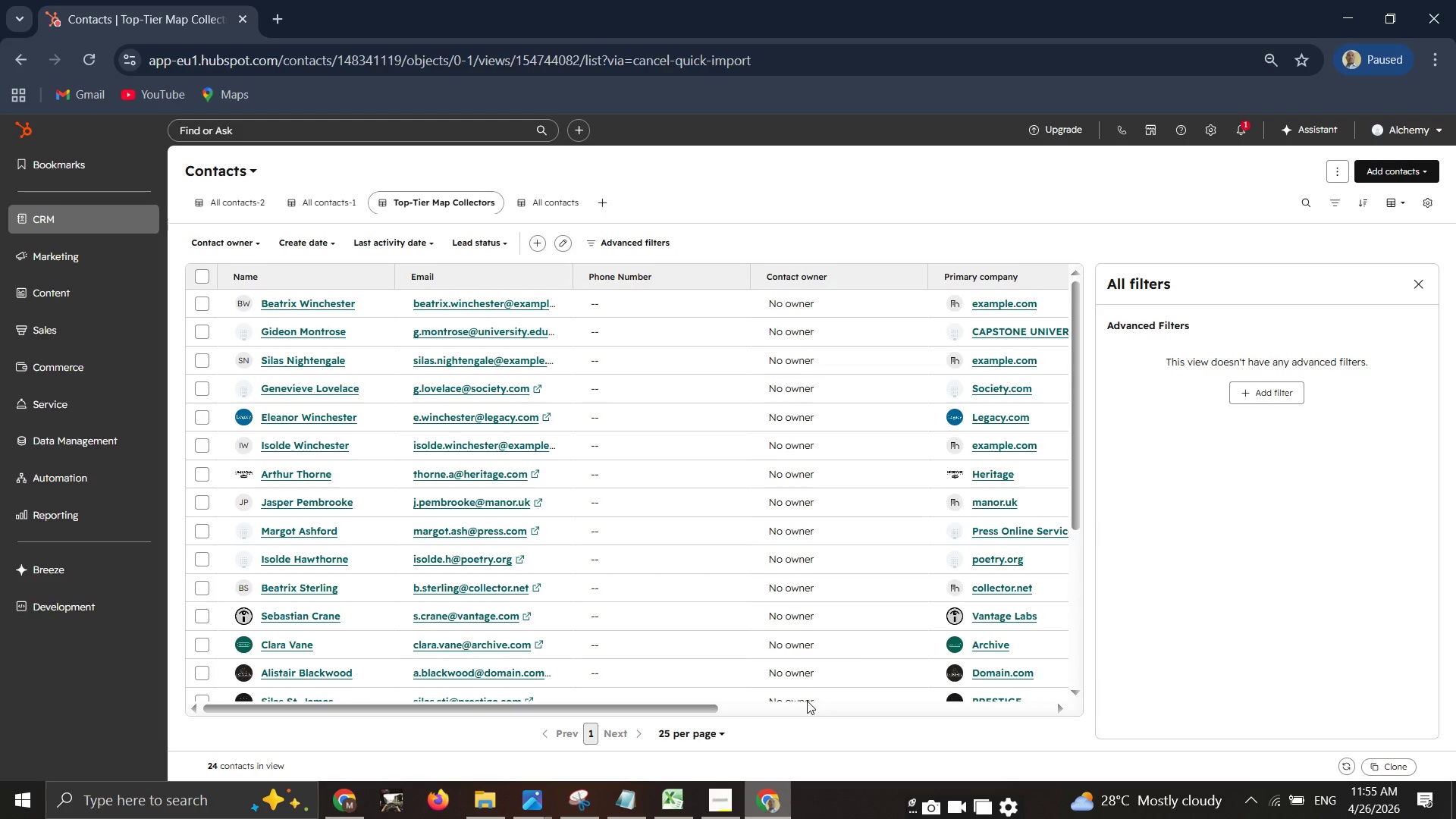 
left_click([1276, 397])
 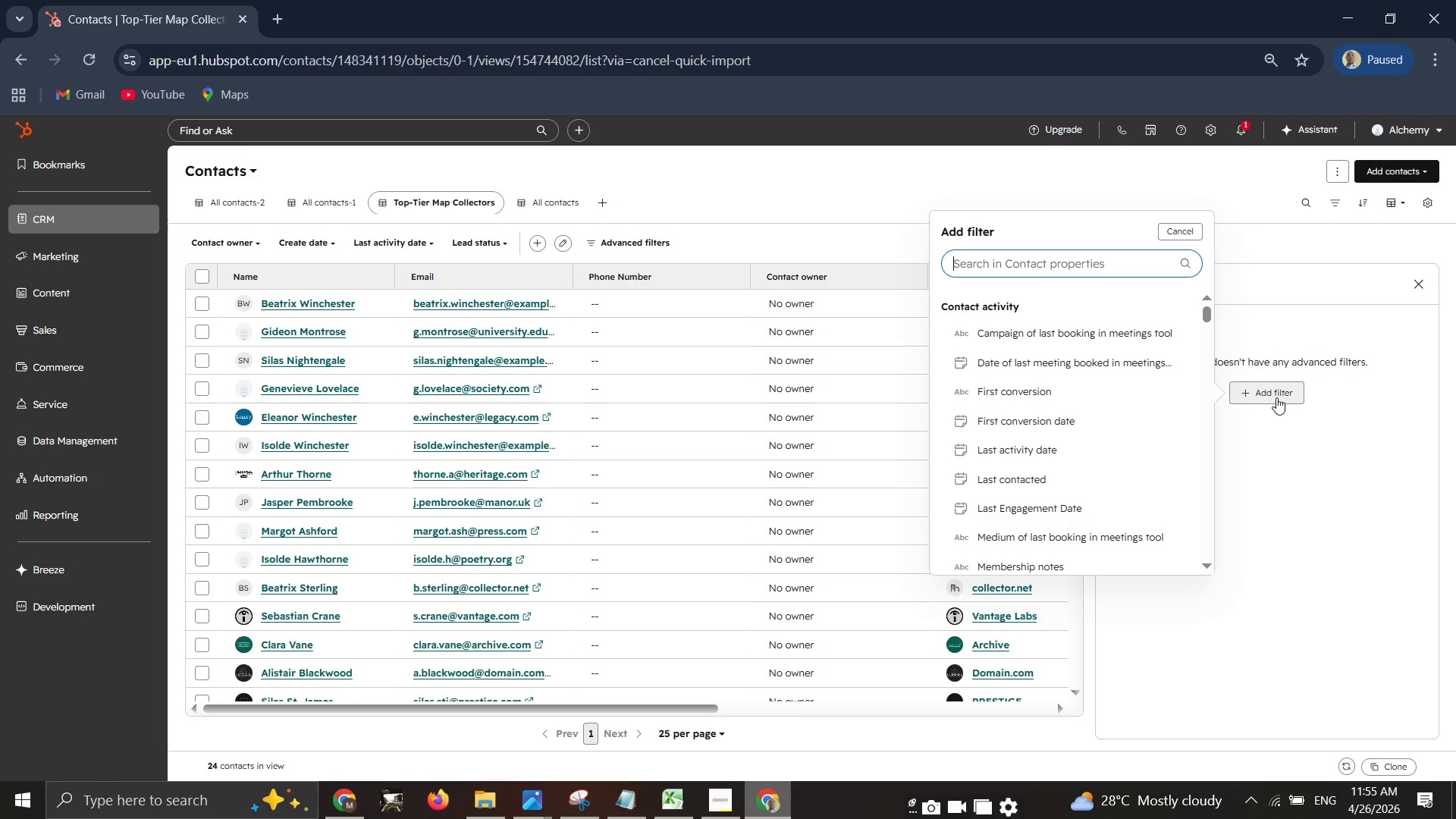 
wait(15.78)
 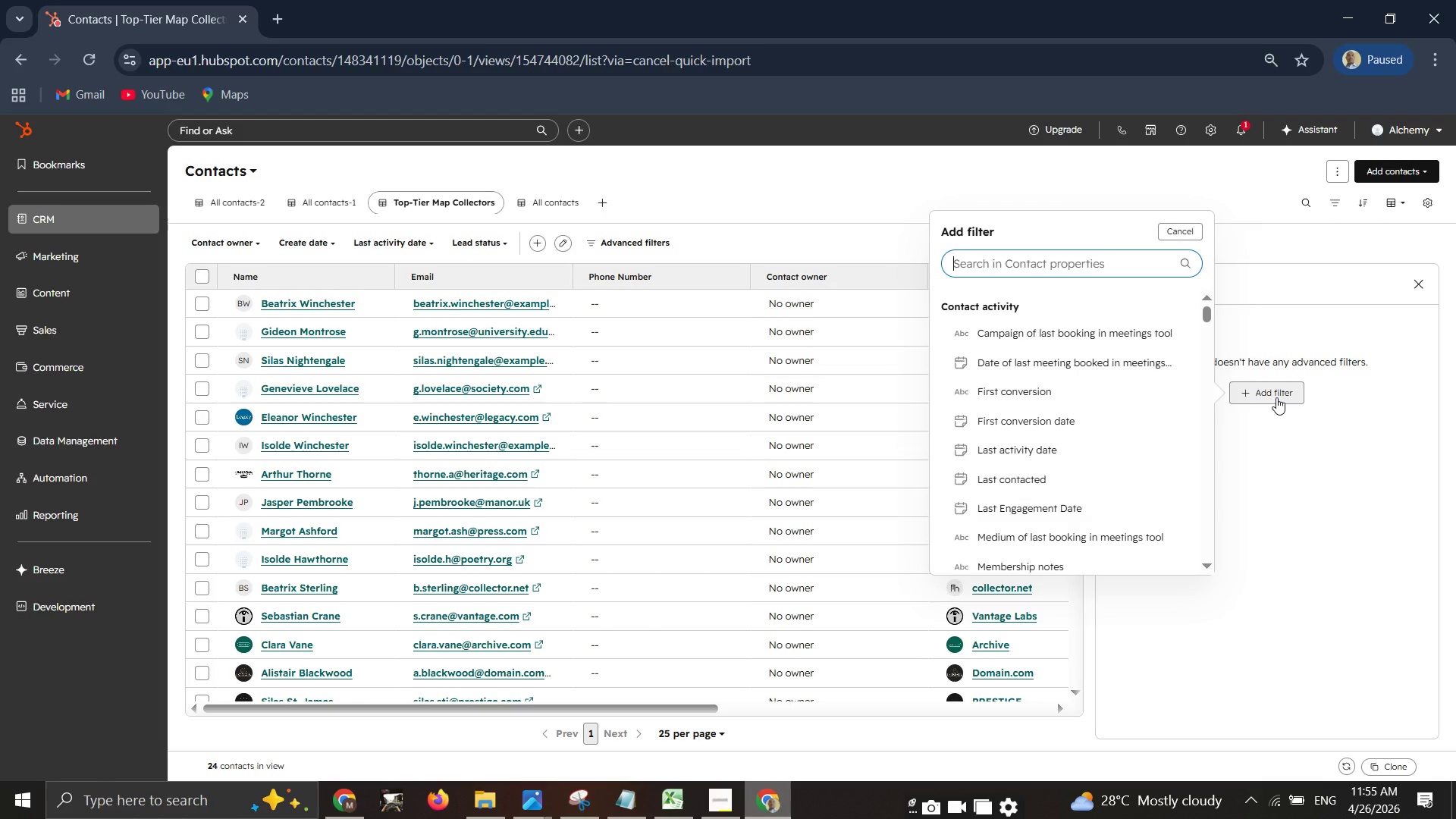 
type(speci)
 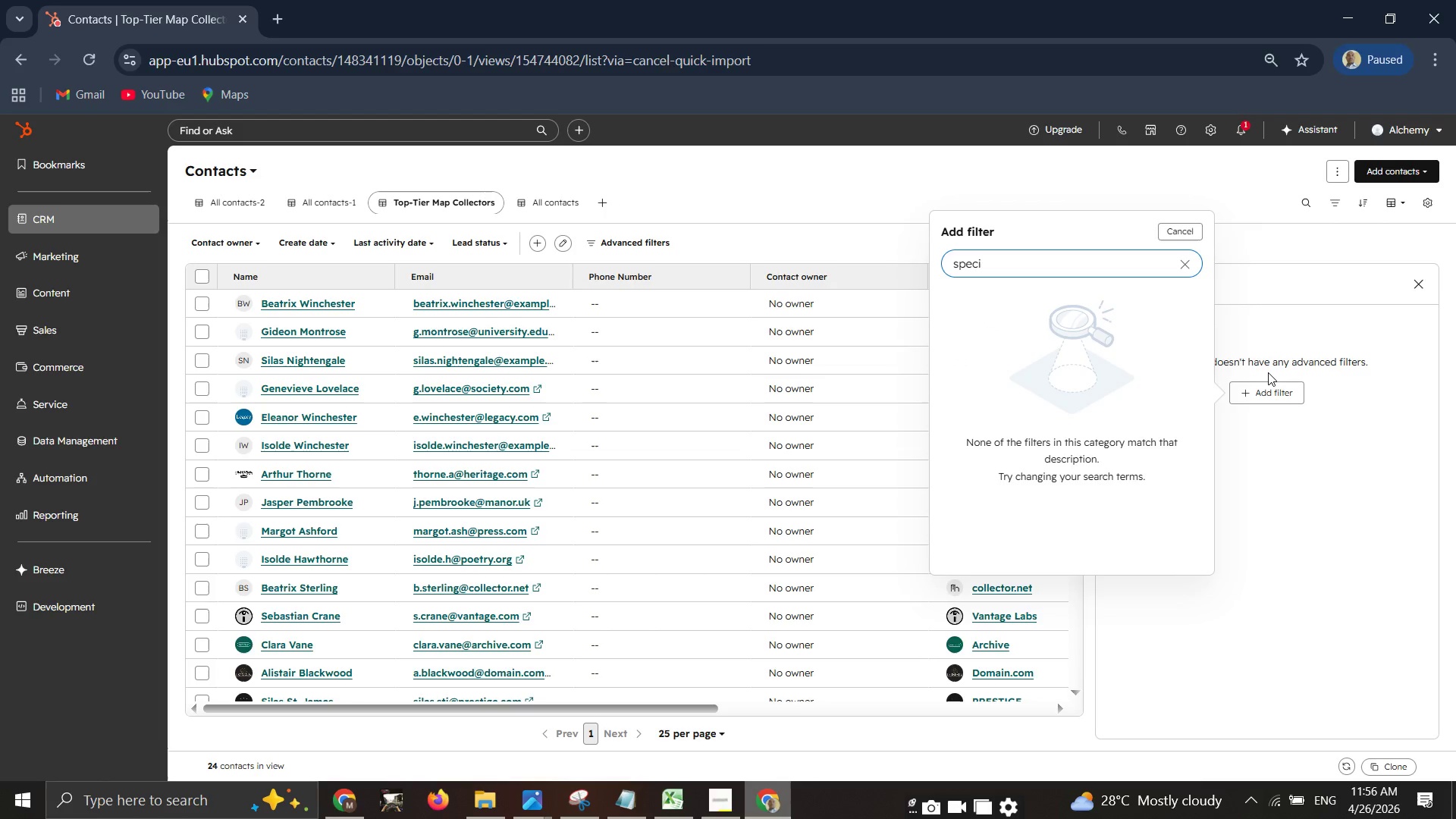 
hold_key(key=Backspace, duration=1.12)
 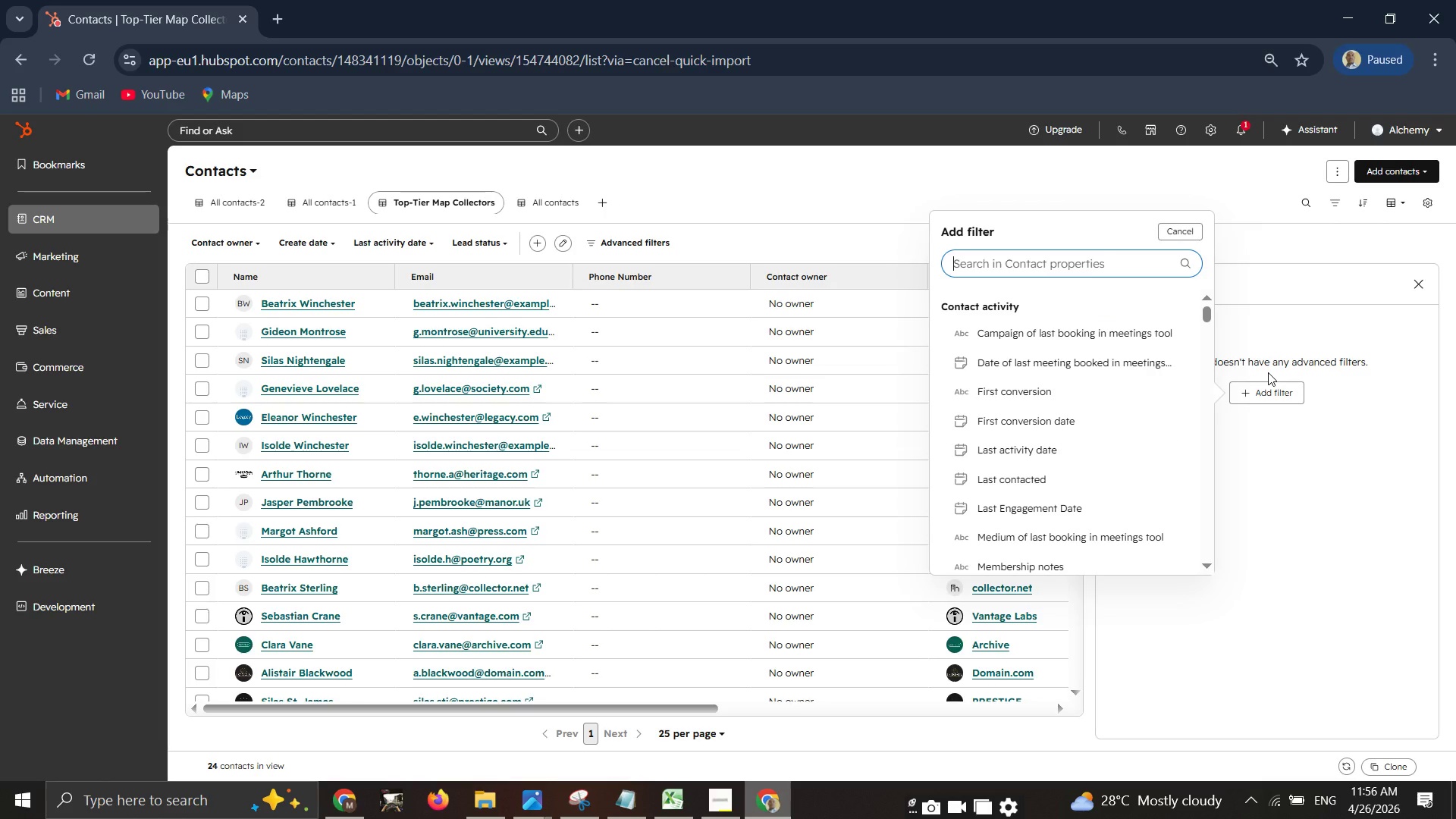 
key(Backspace)
 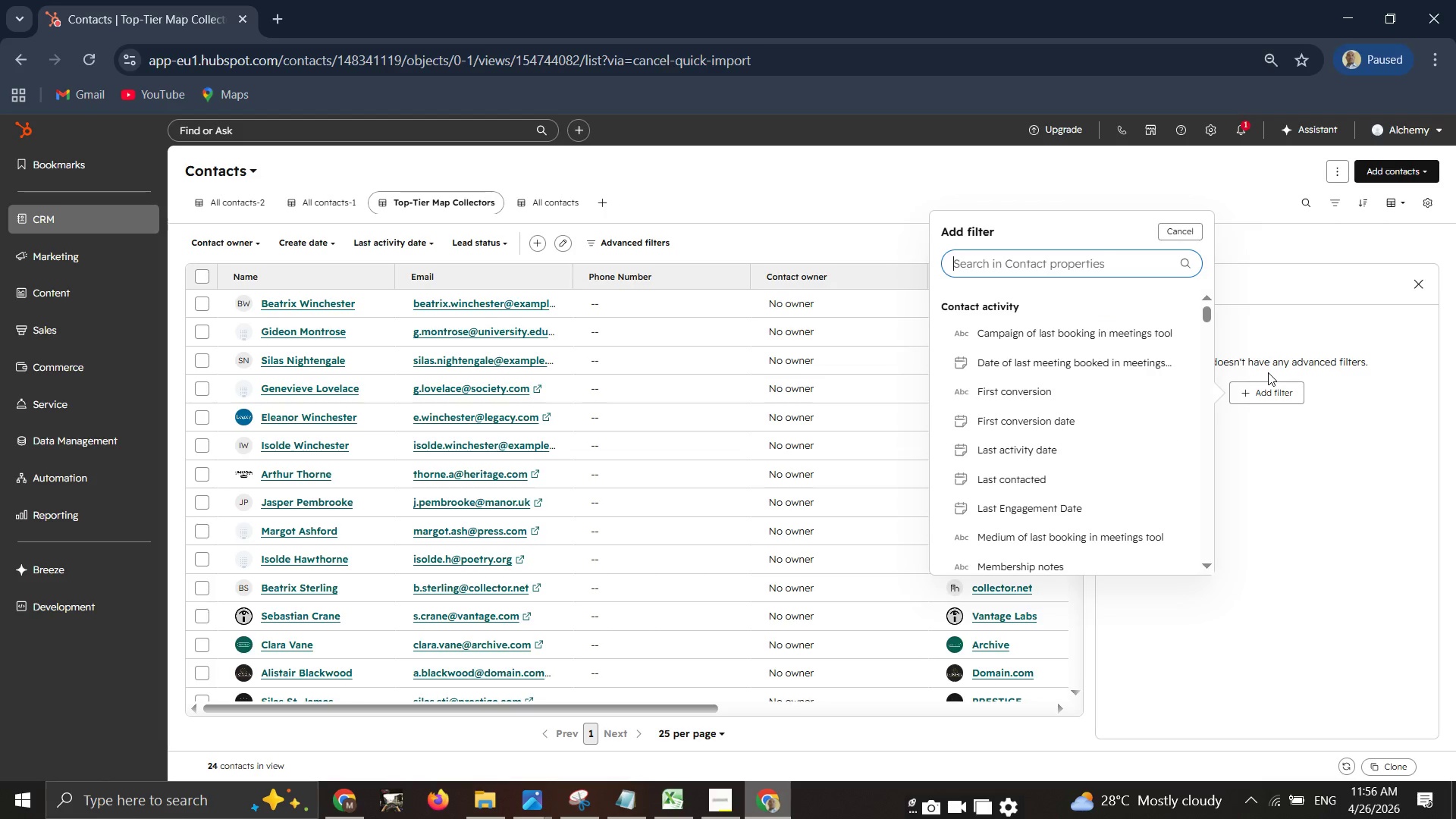 
key(Backspace)
 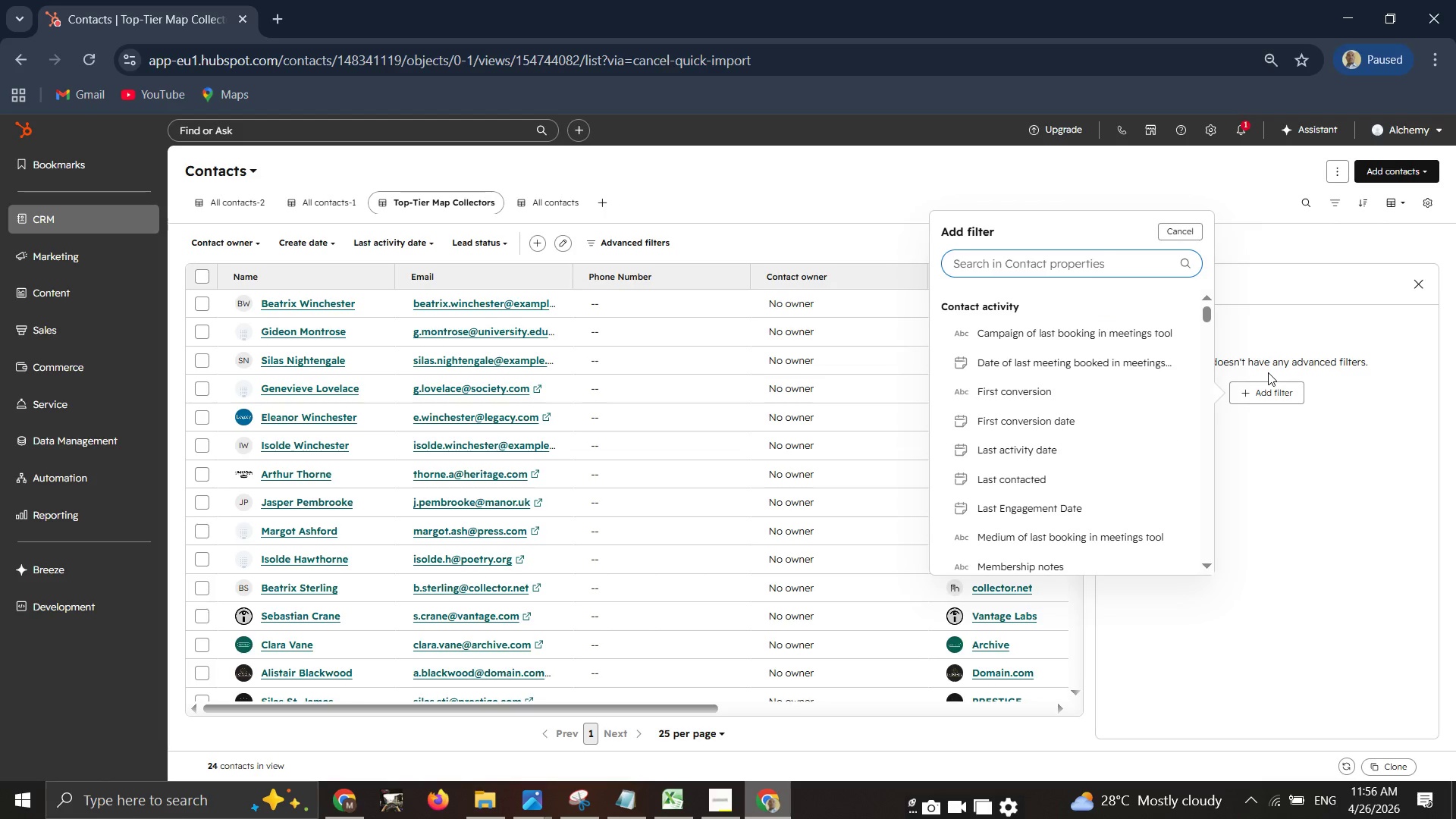 
key(Backspace)
 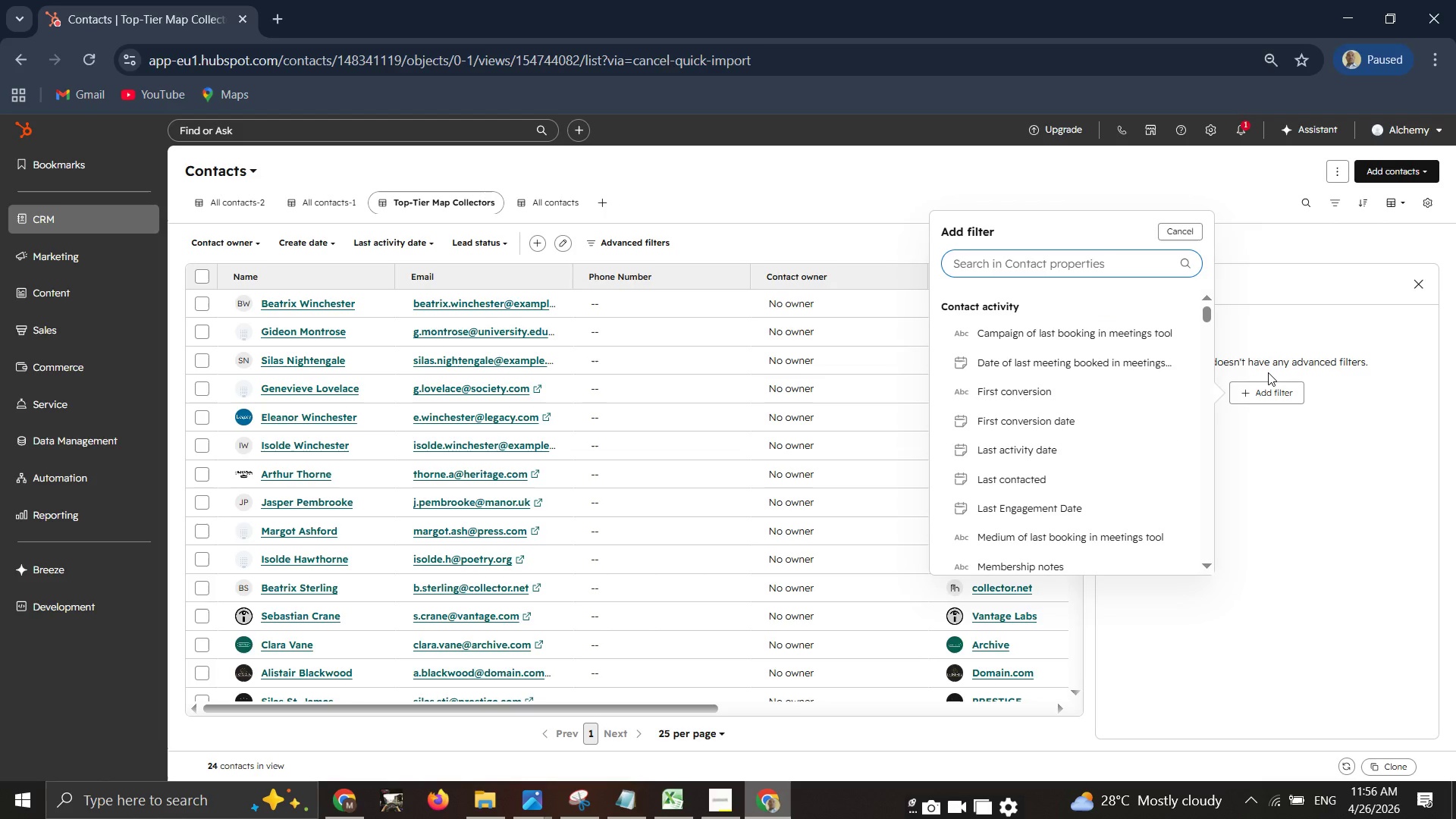 
key(Backspace)
 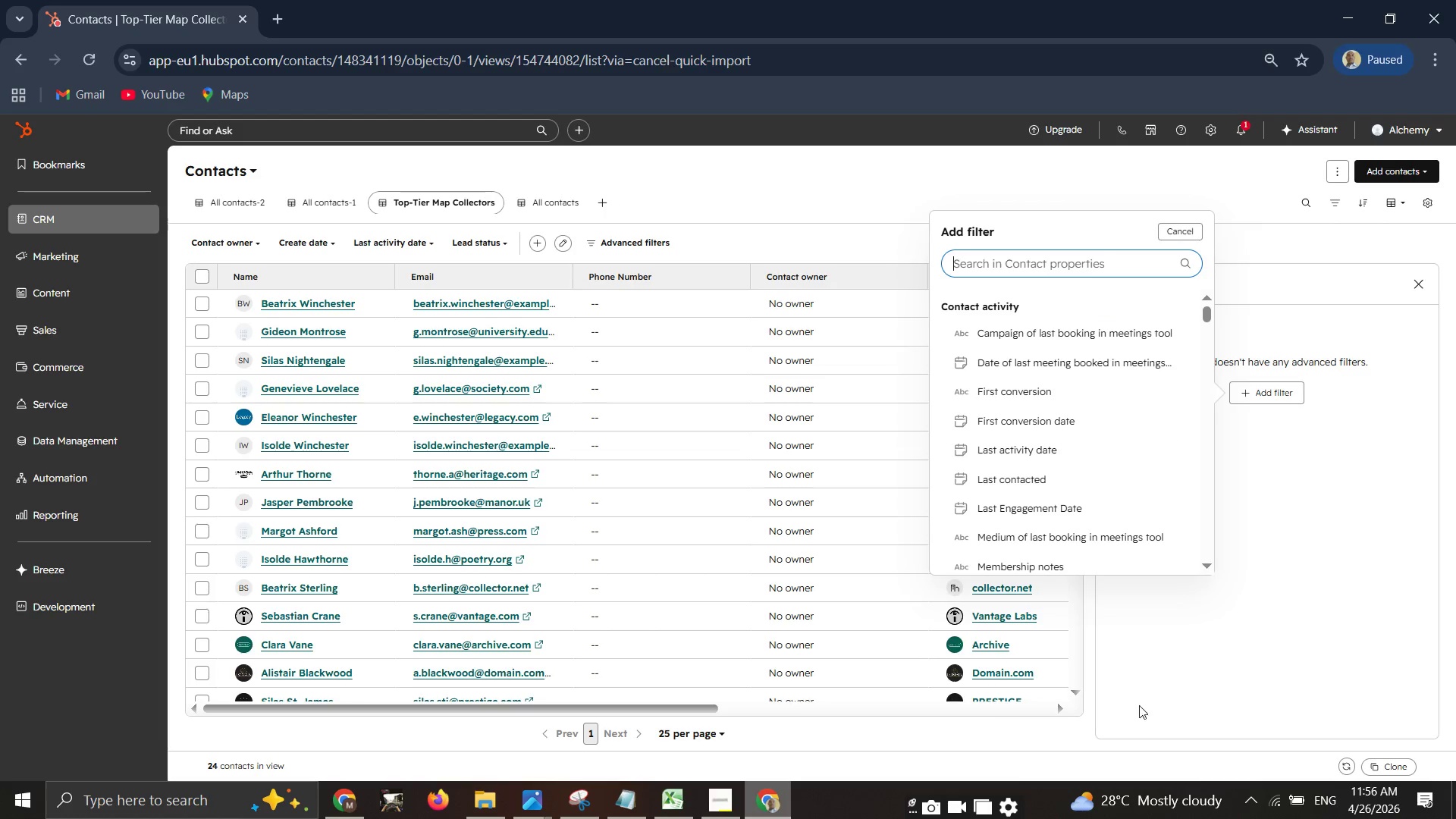 
wait(5.11)
 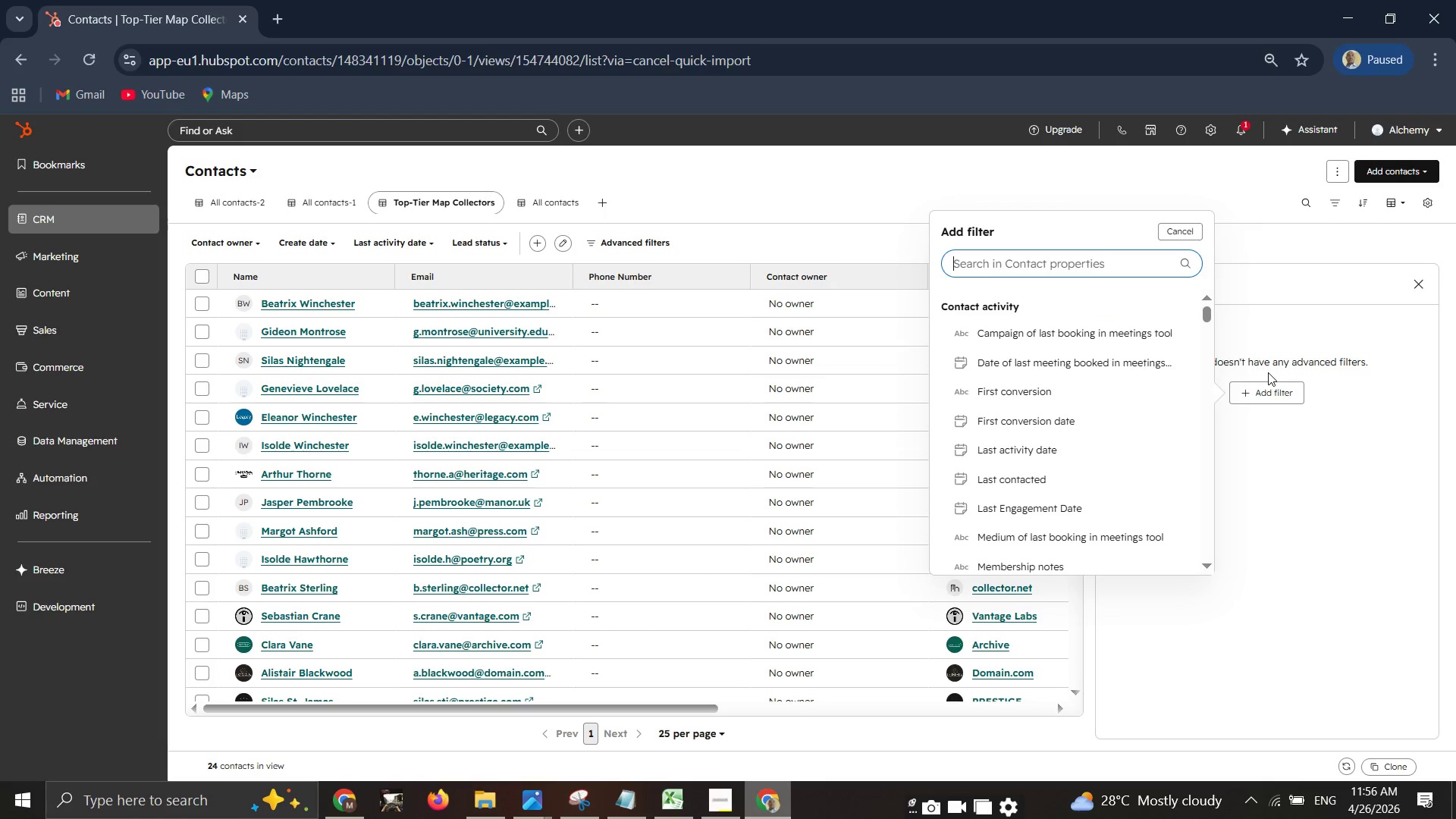 
left_click([667, 799])
 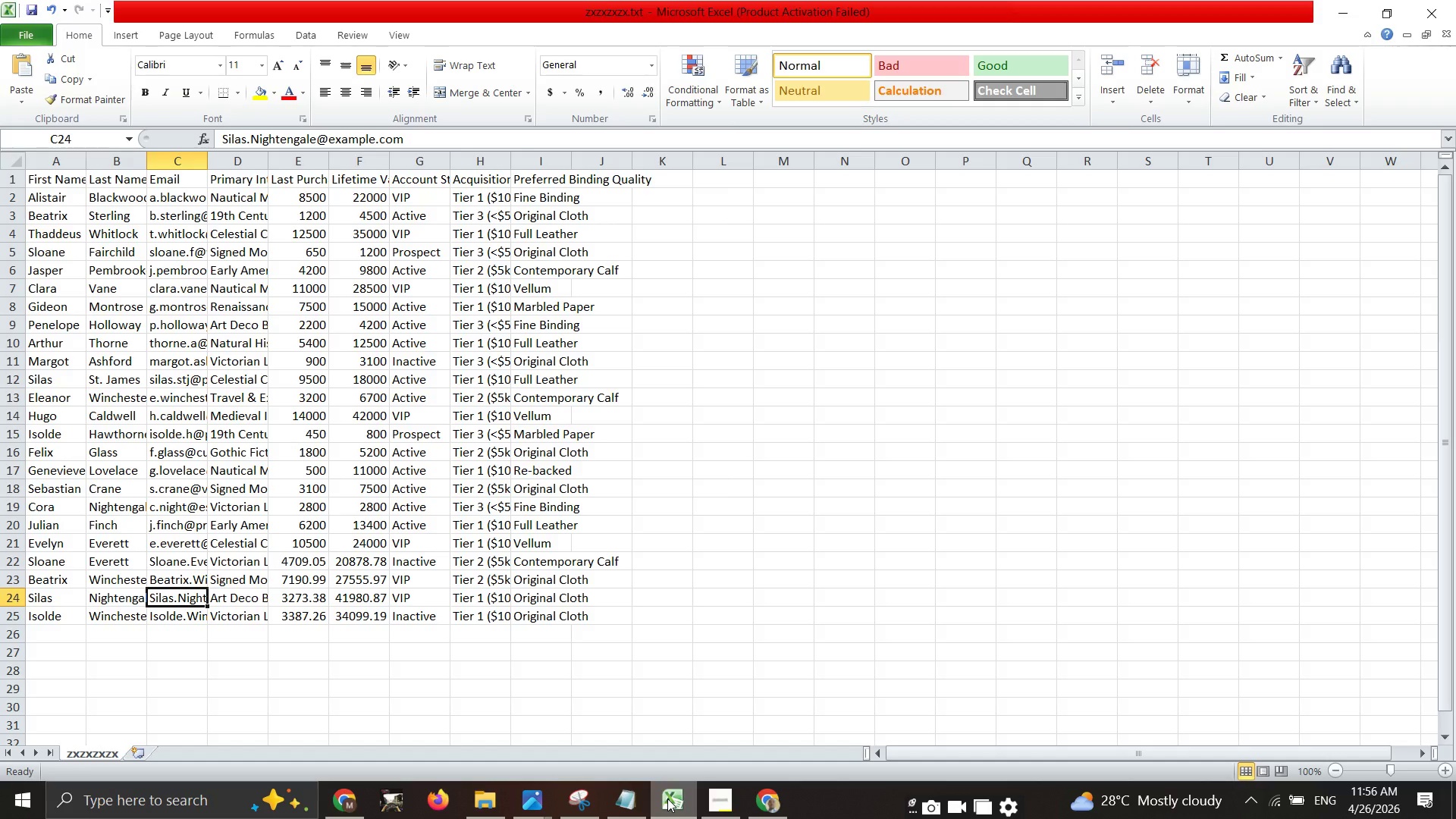 
left_click_drag(start_coordinate=[670, 801], to_coordinate=[670, 805])
 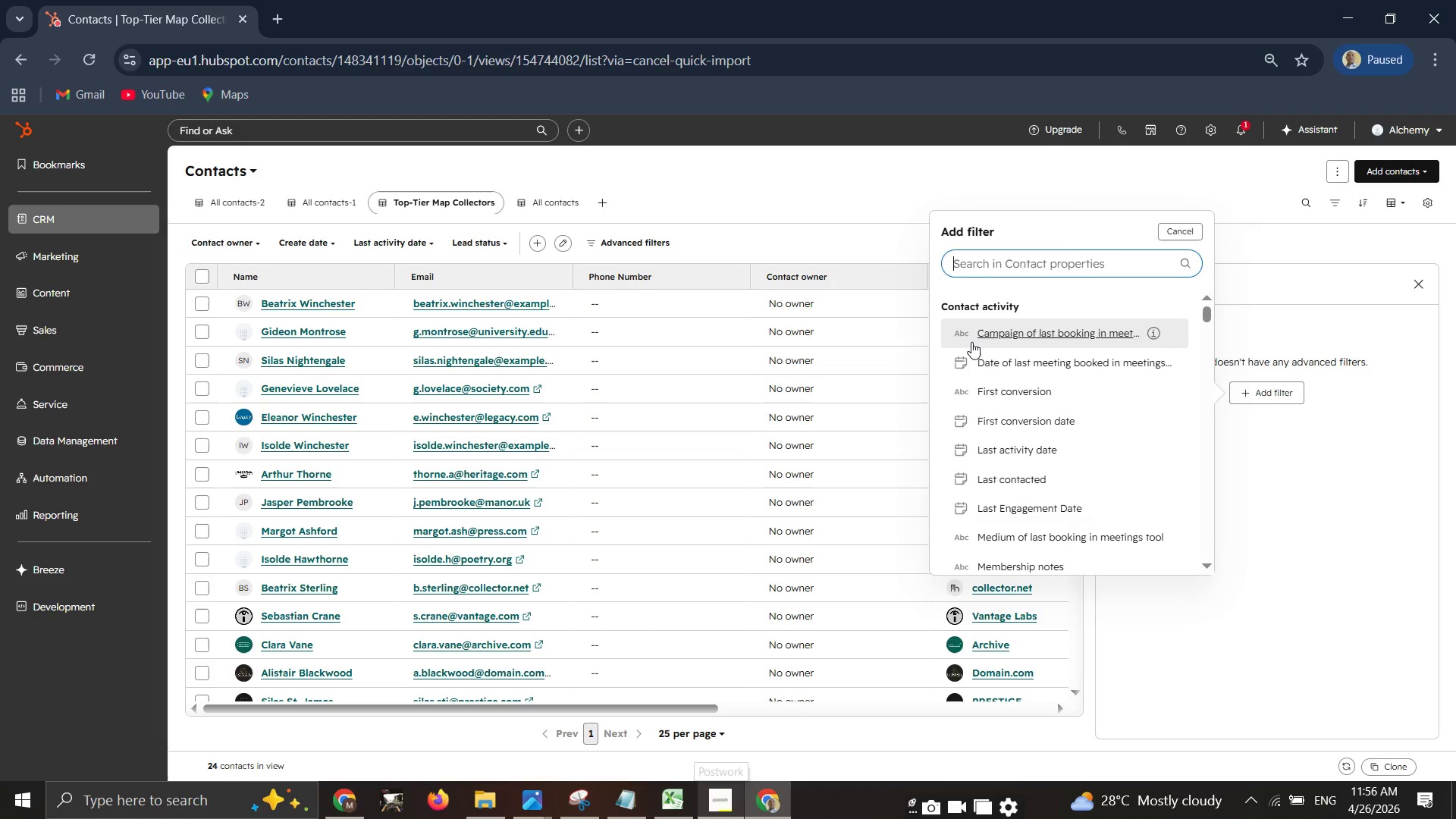 
type(primar)
 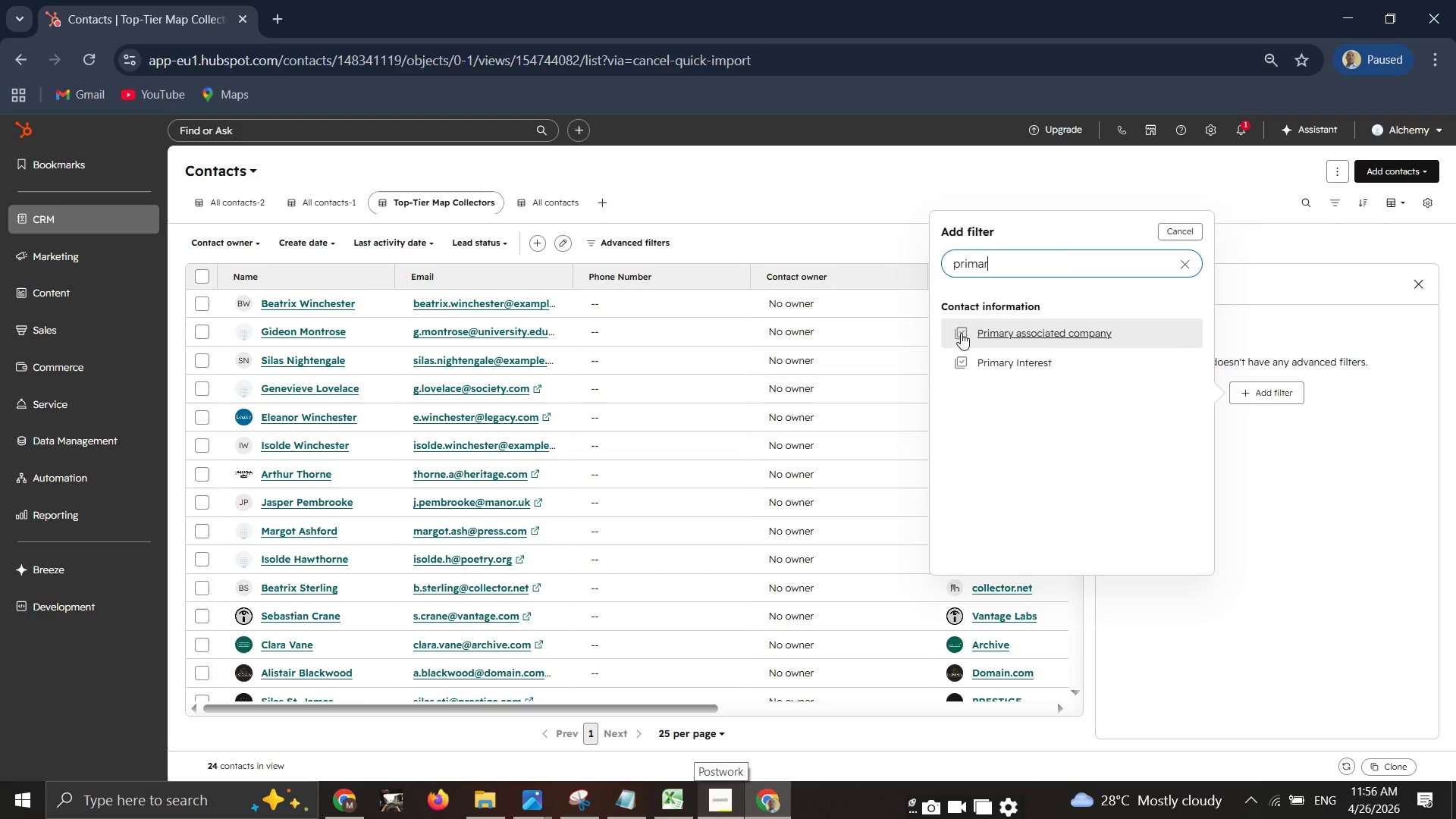 
key(Y)
 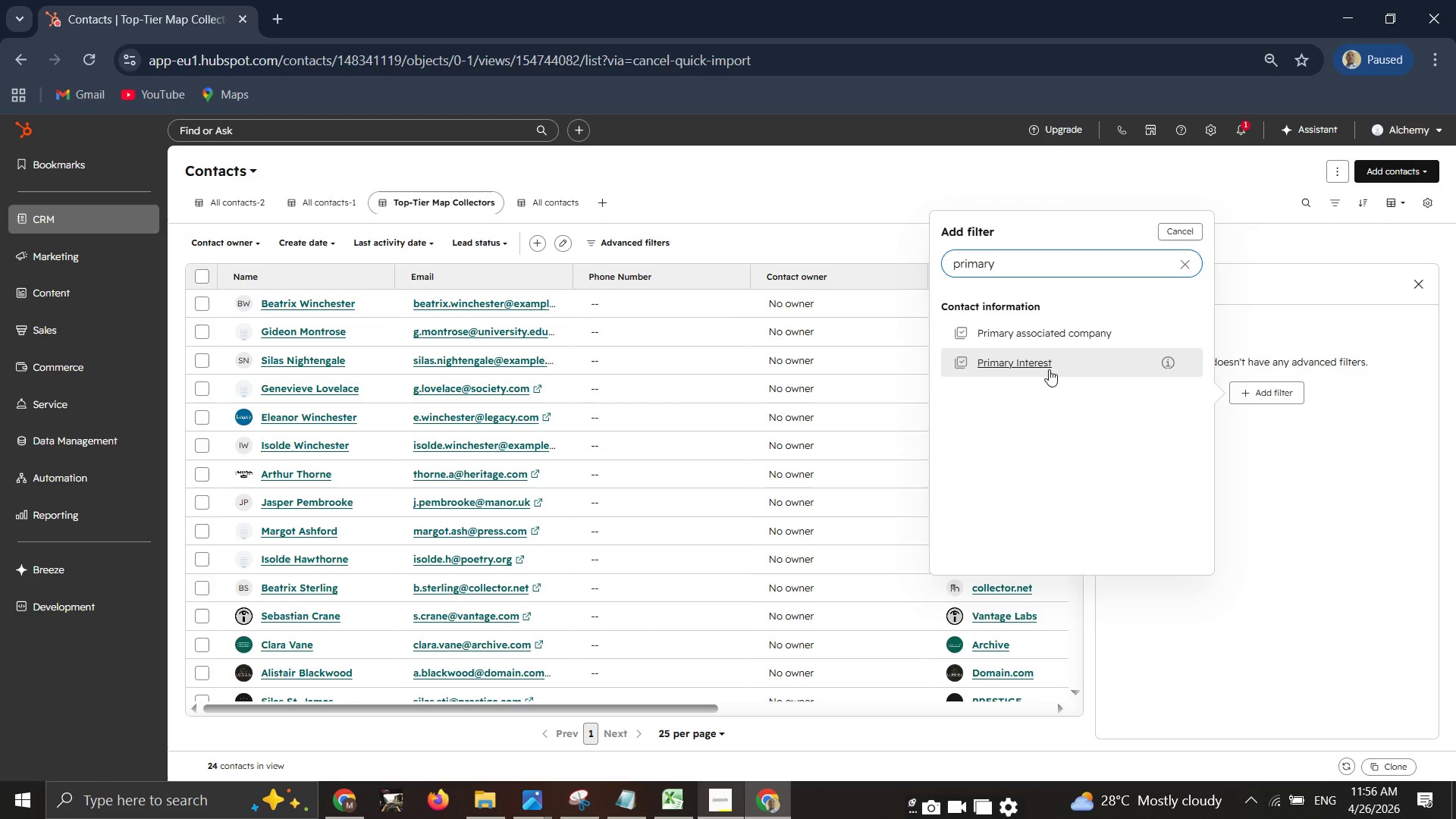 
left_click([1045, 369])
 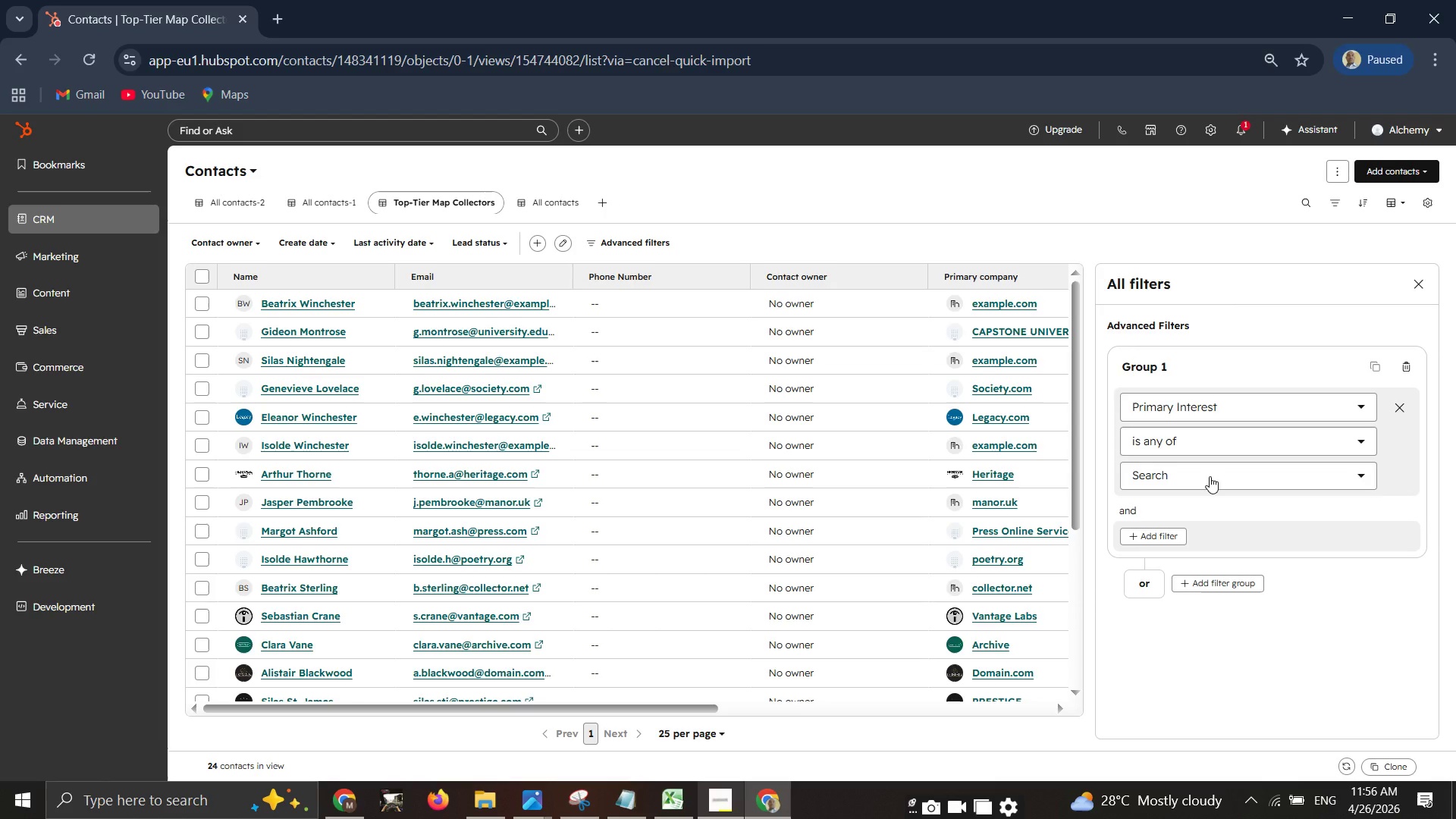 
left_click([1210, 476])
 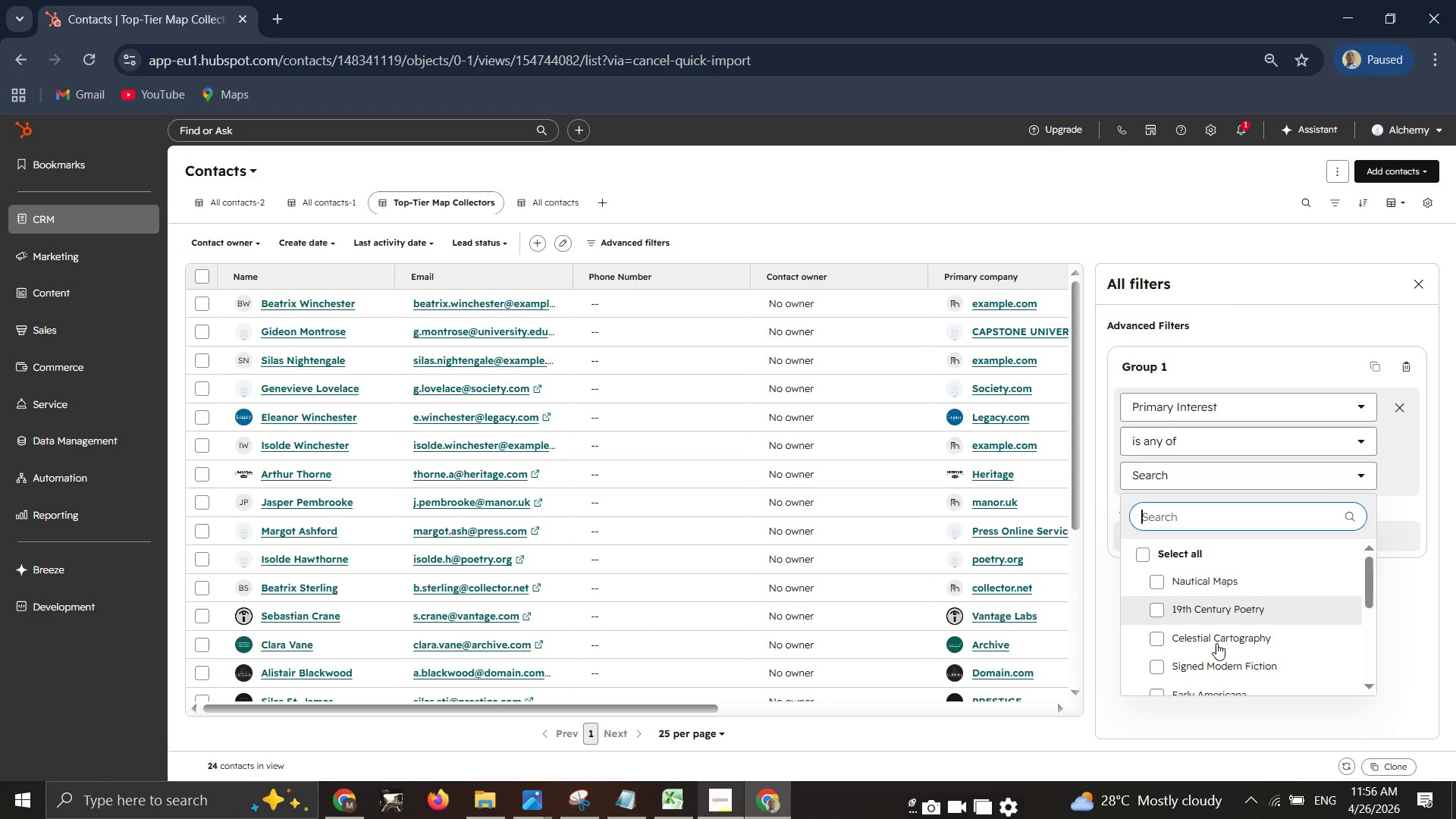 
double_click([1216, 643])
 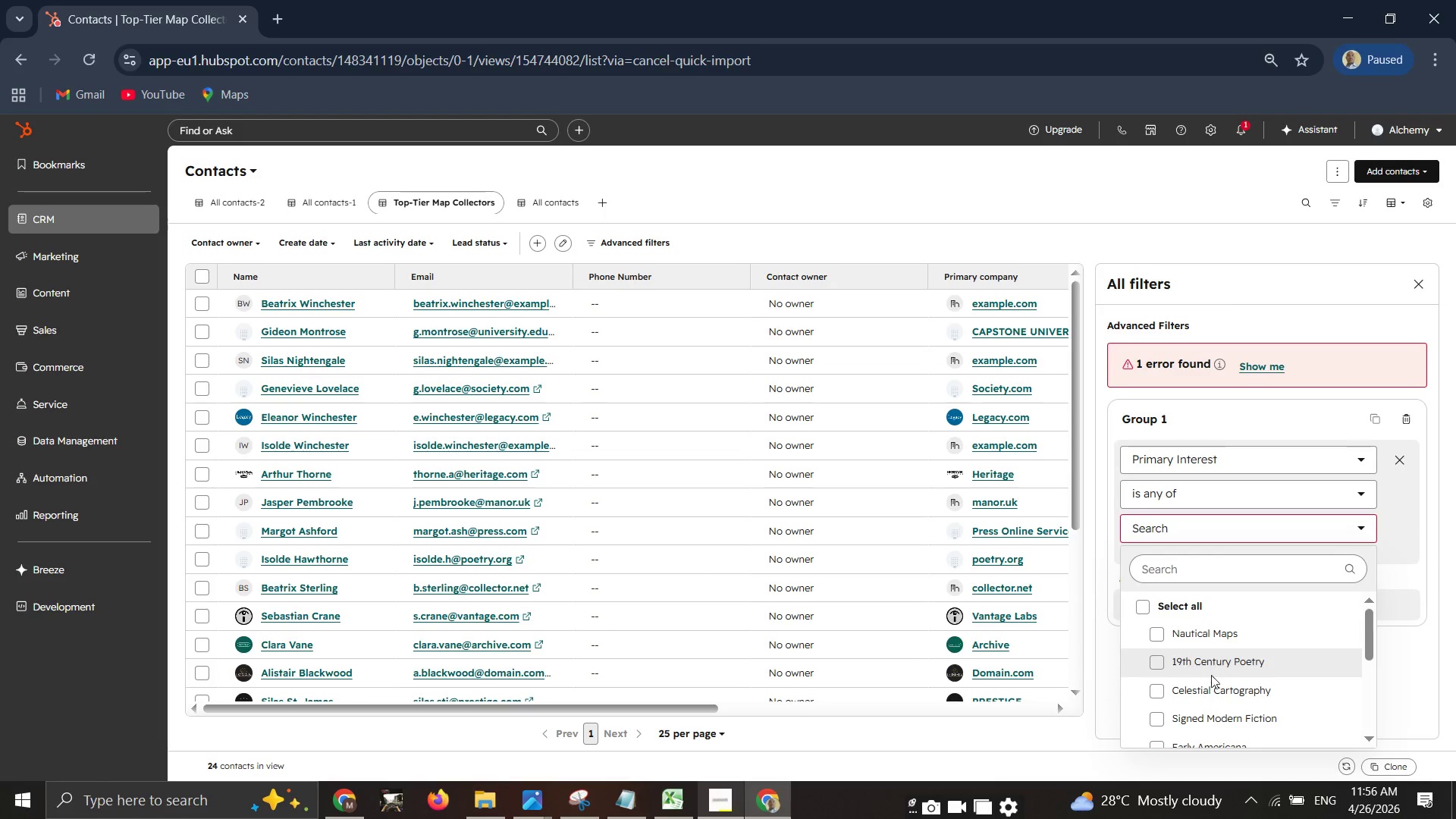 
left_click([1204, 693])
 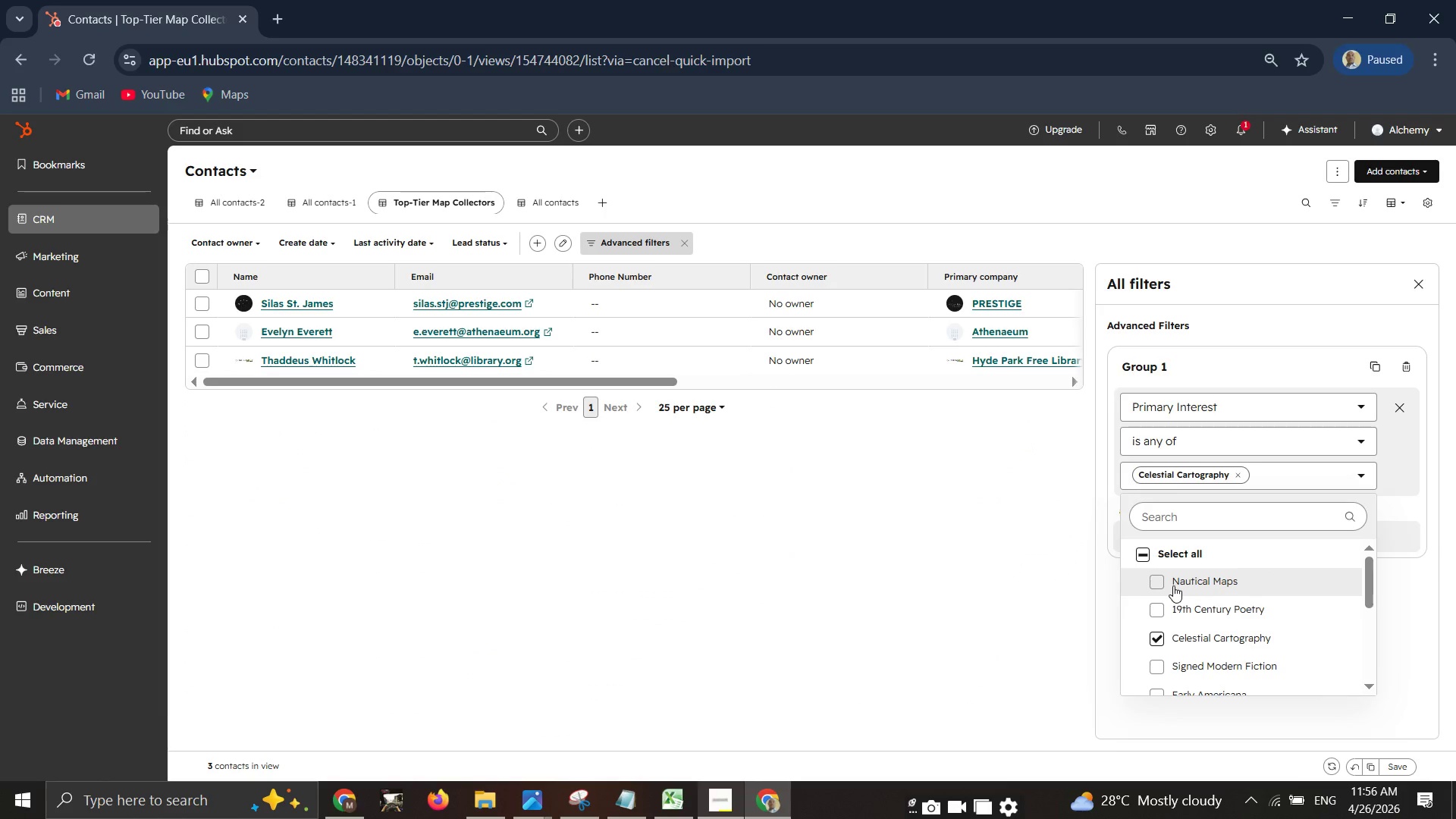 
wait(6.45)
 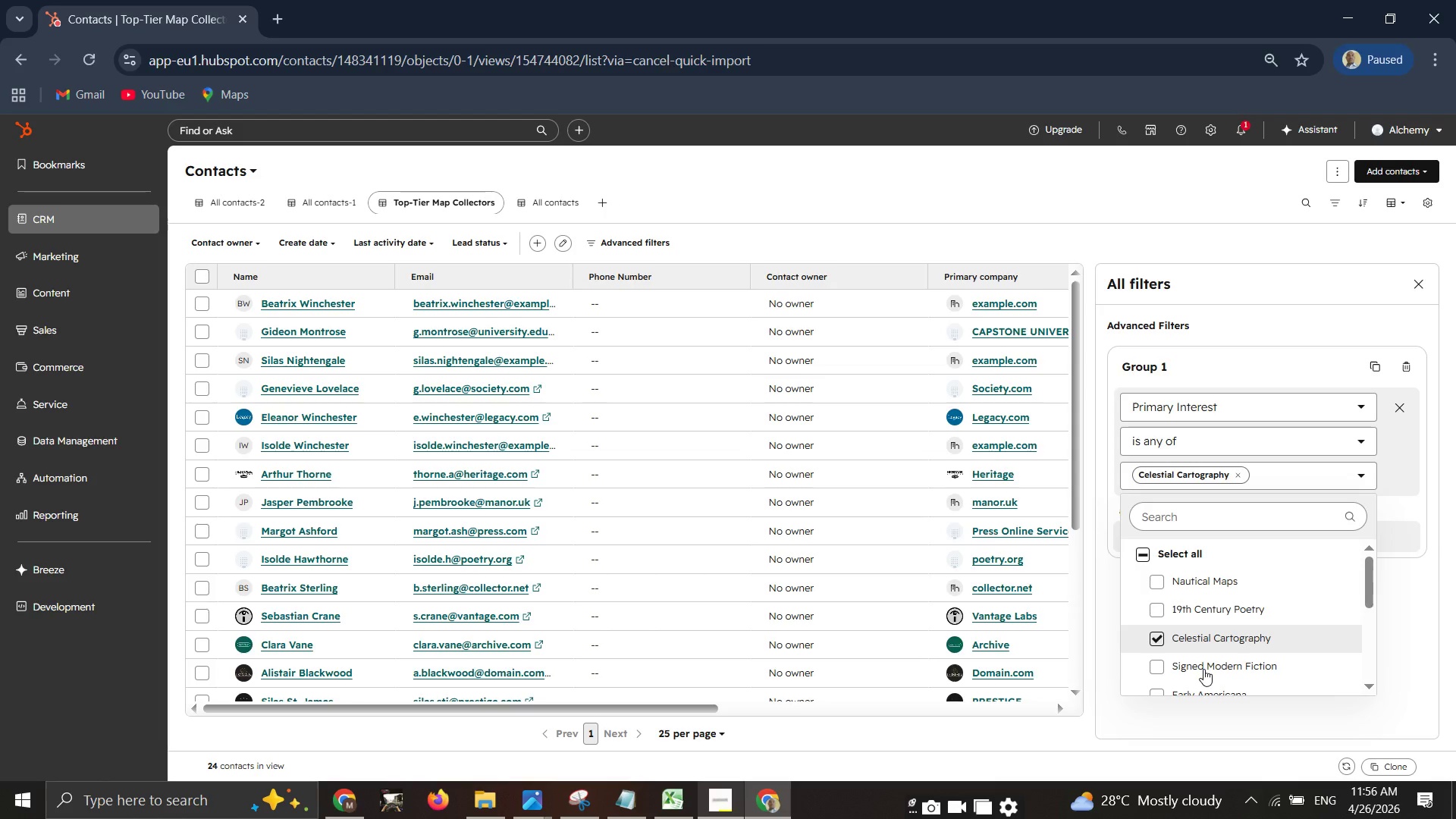 
left_click([1162, 586])
 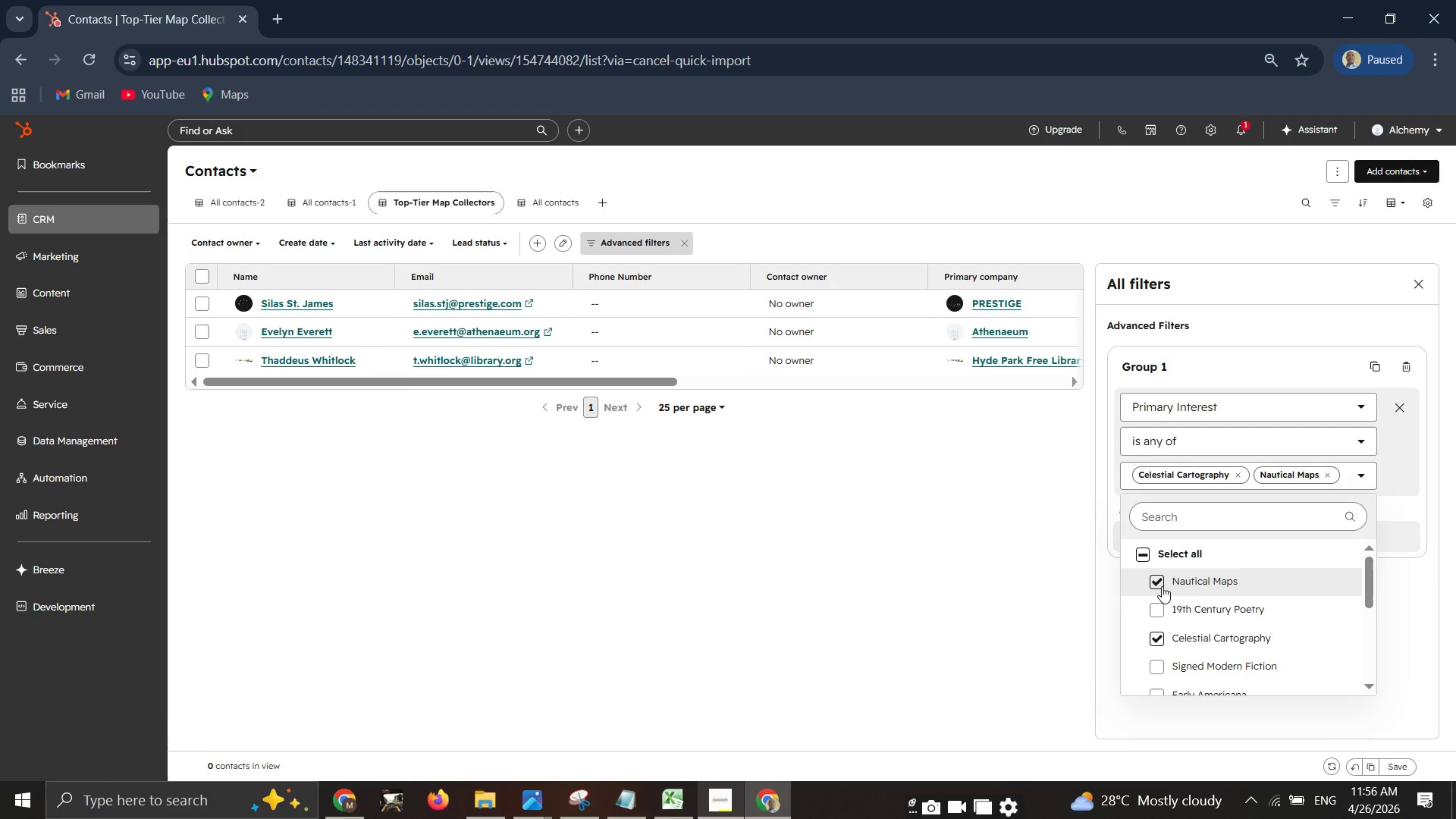 
mouse_move([1193, 561])
 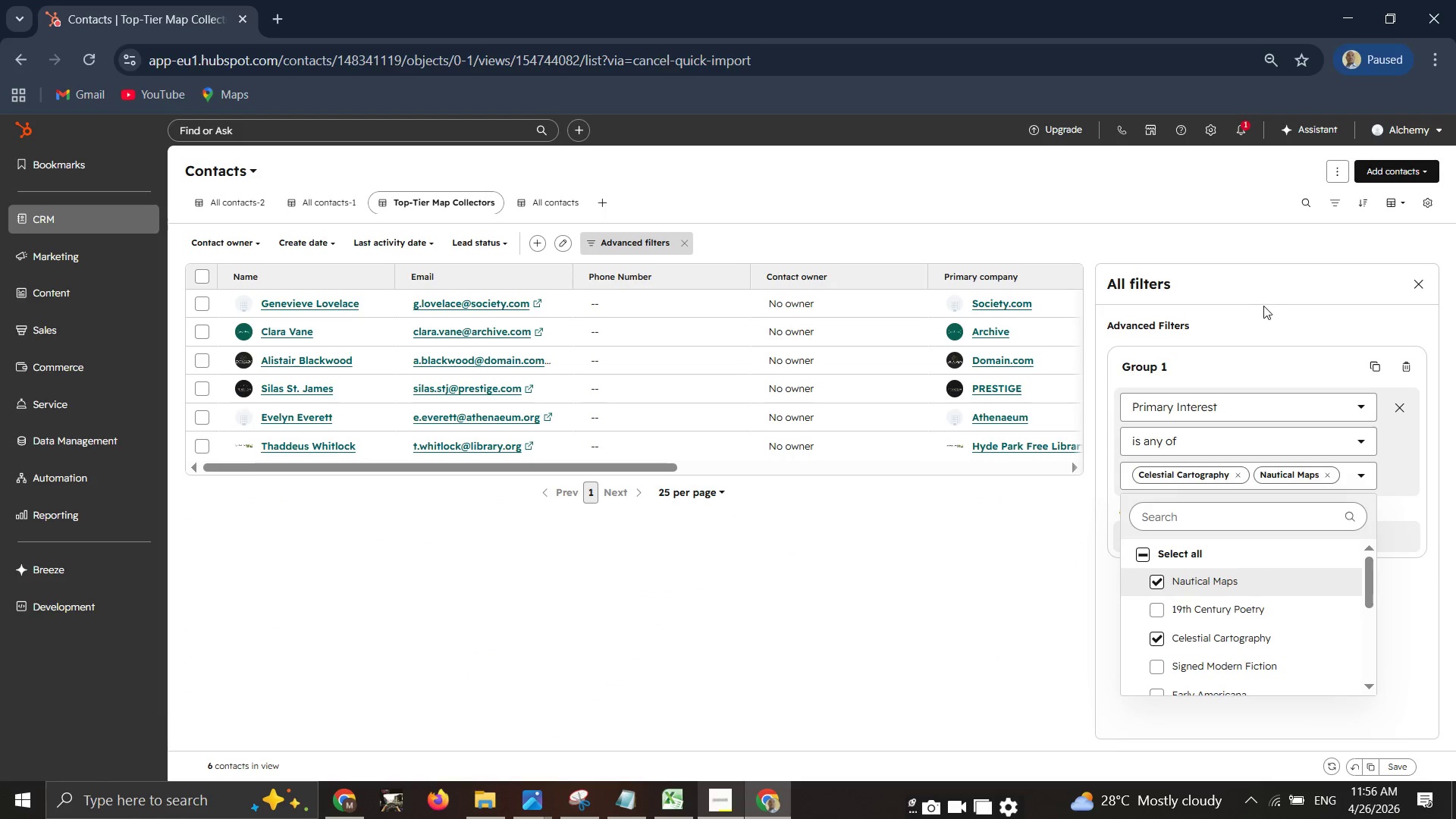 
left_click([1270, 306])
 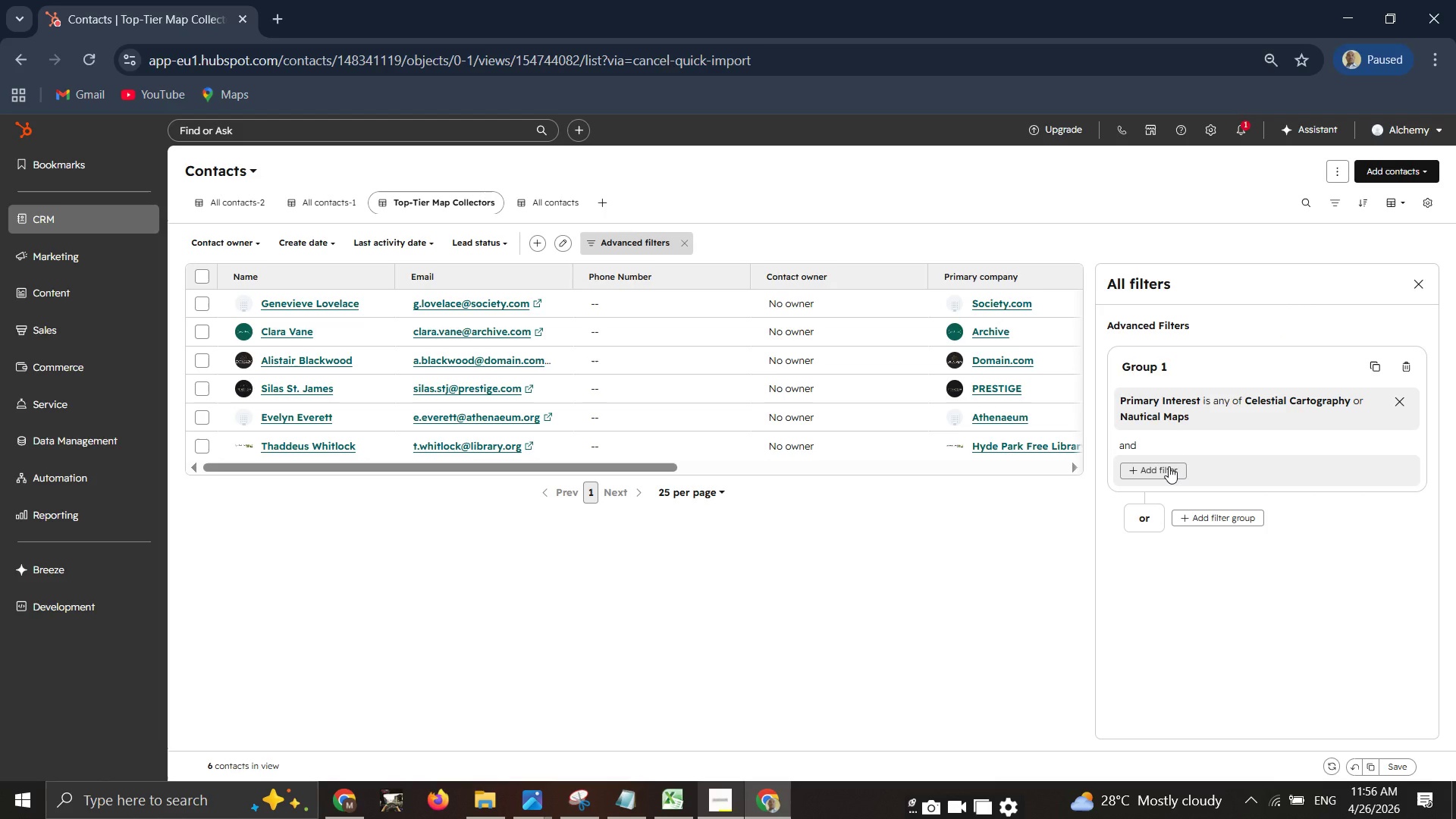 
left_click([1169, 466])
 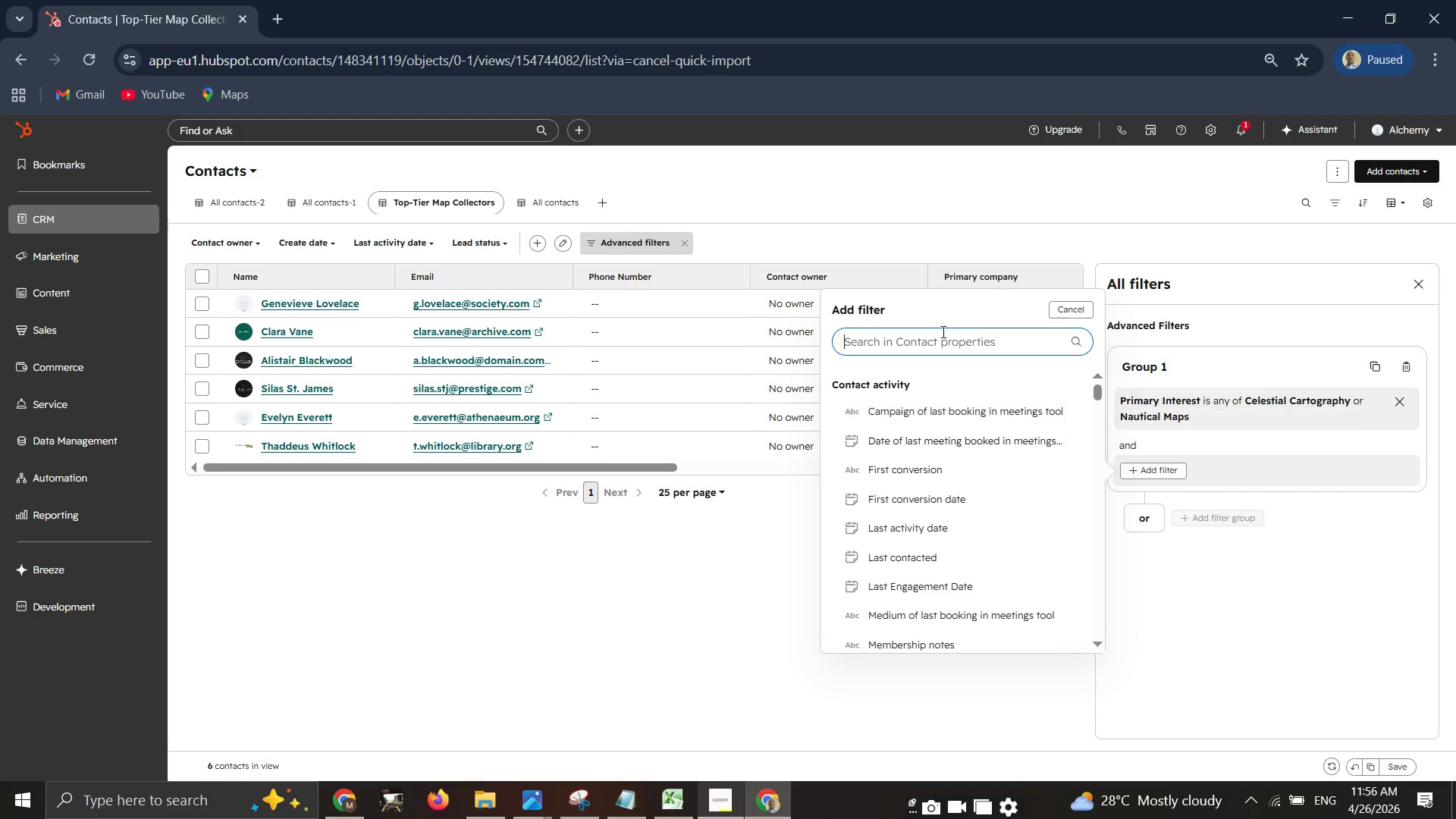 
left_click([939, 331])
 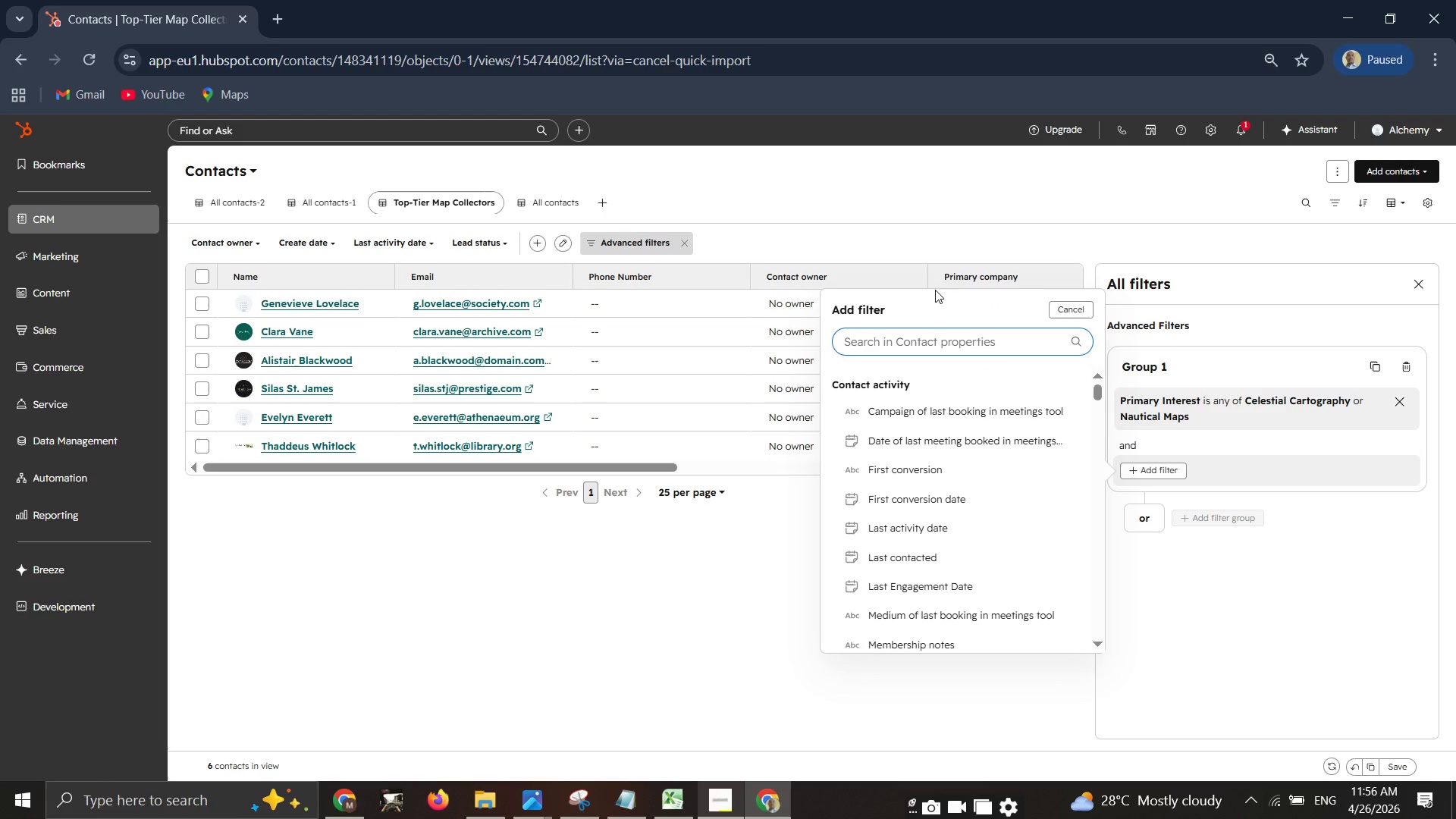 
type(purc)
 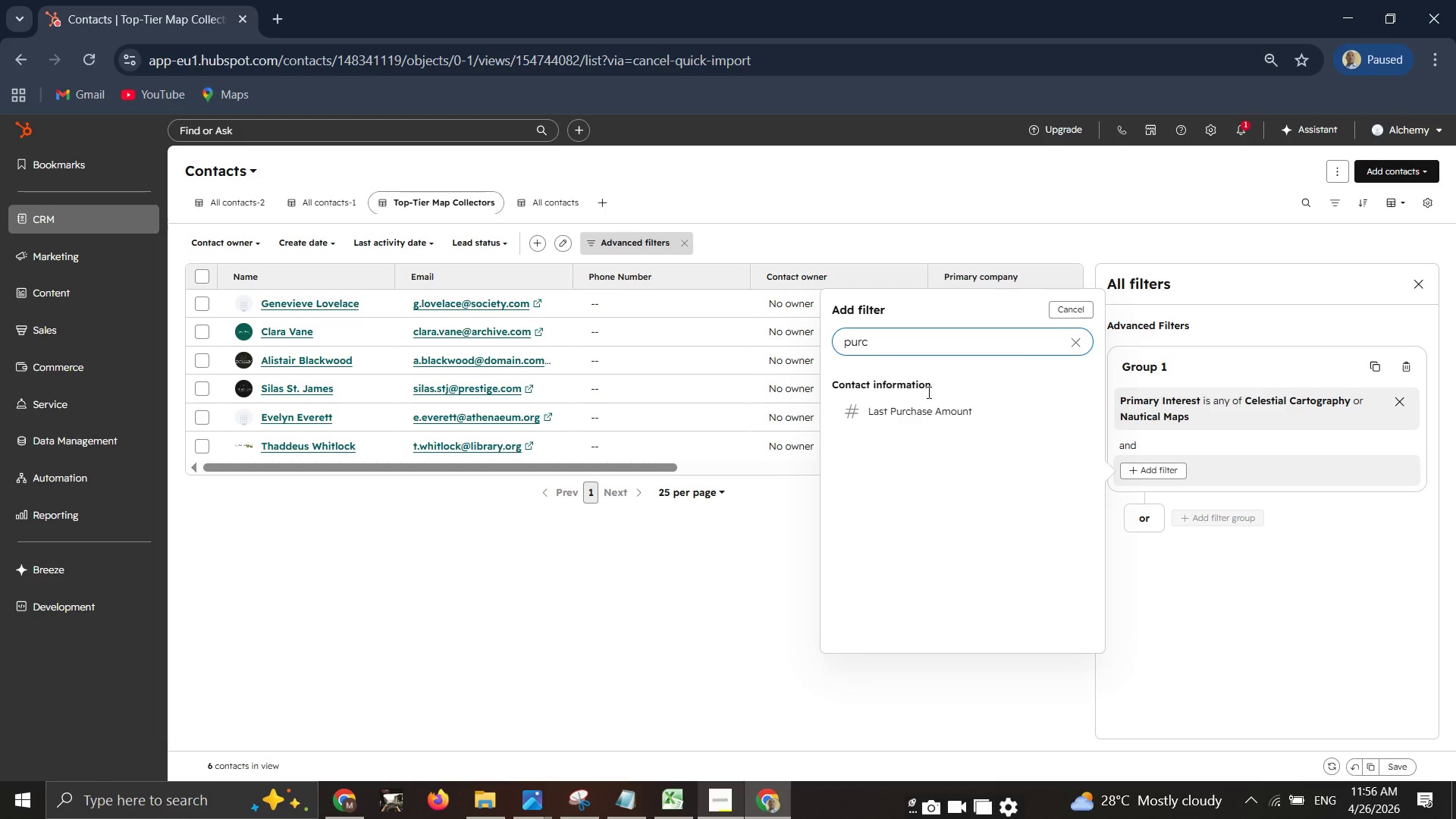 
left_click([916, 410])
 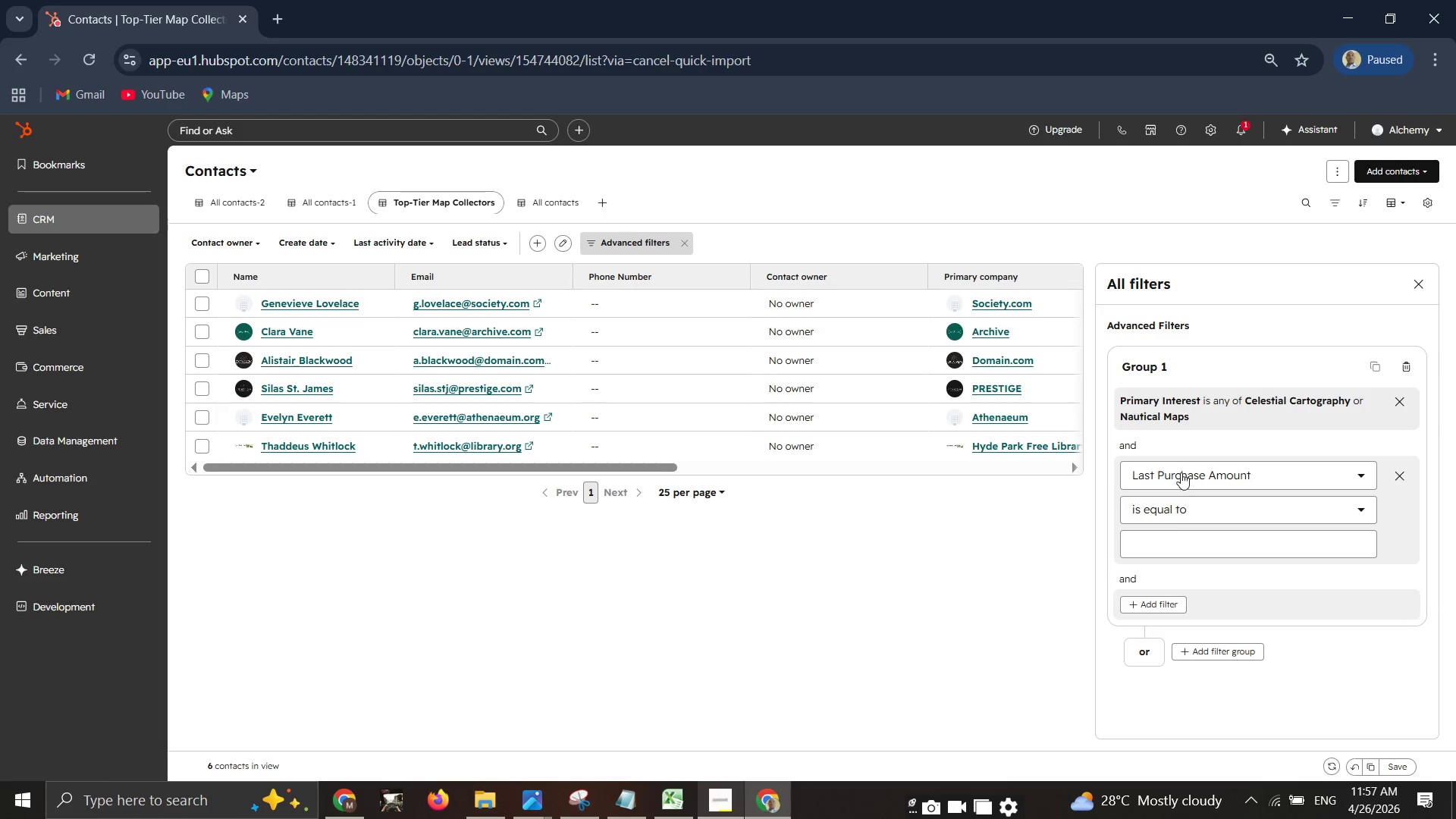 
left_click([1141, 533])
 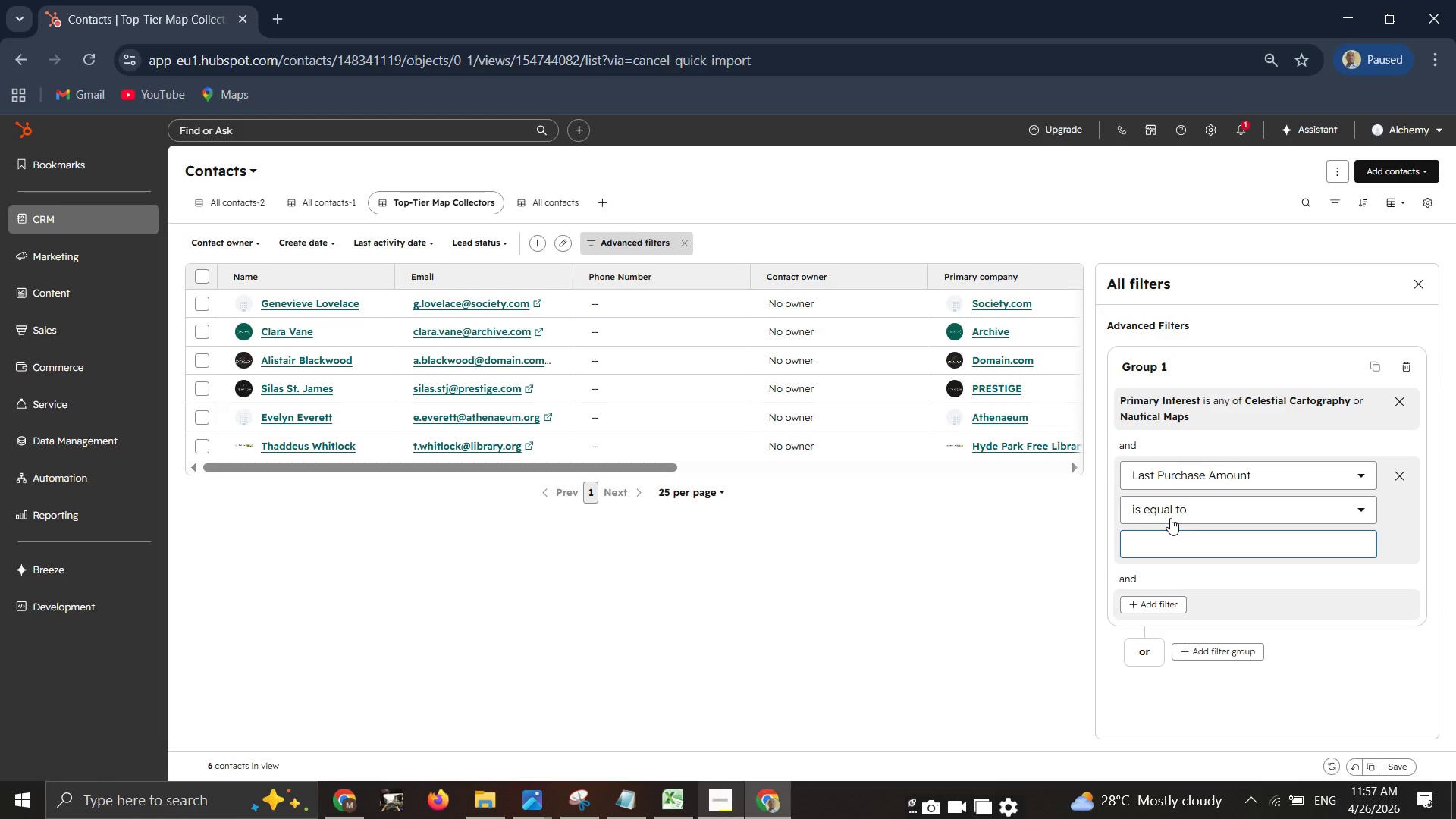 
left_click_drag(start_coordinate=[1170, 518], to_coordinate=[1180, 522])
 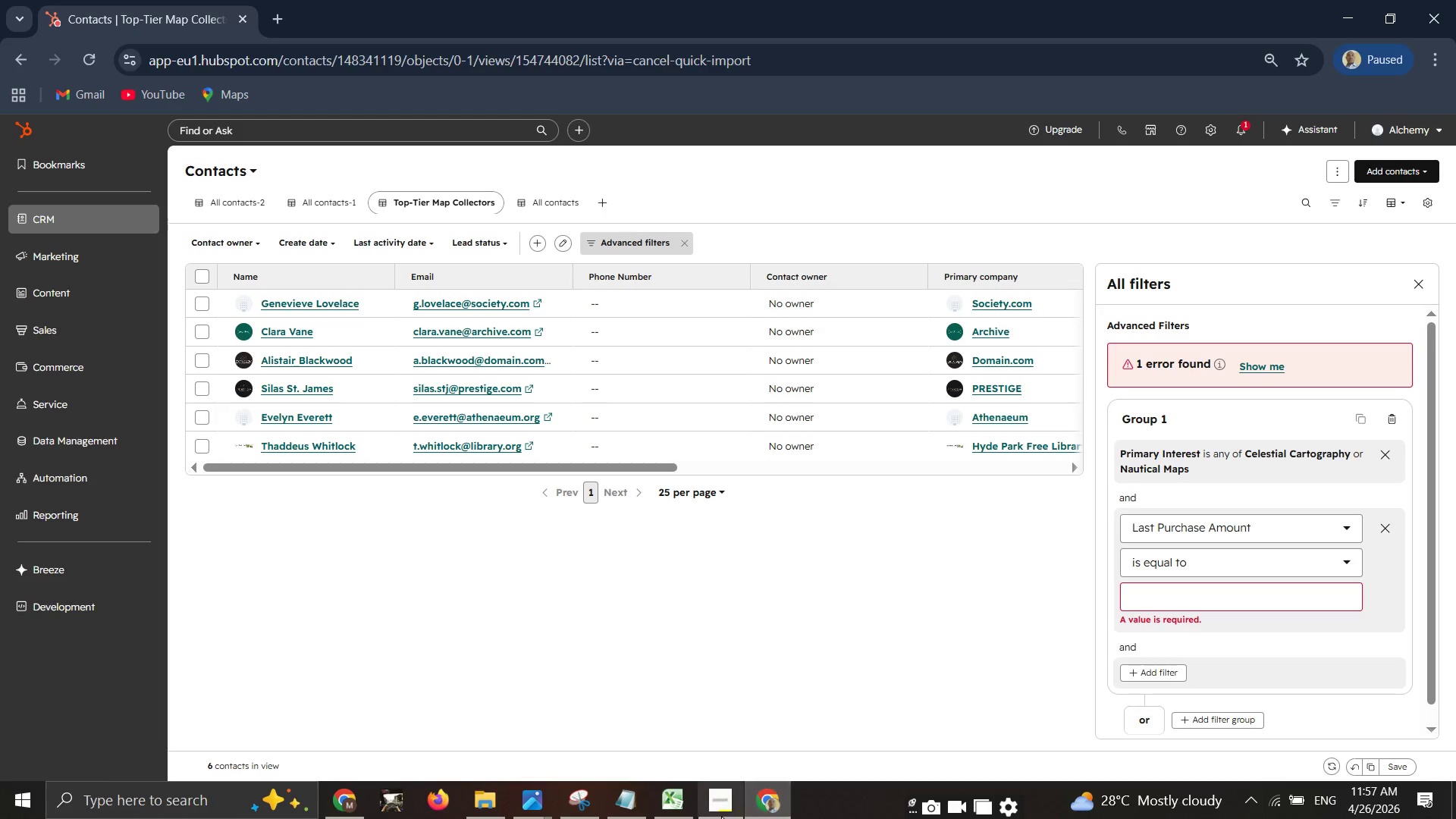 
left_click([722, 815])